 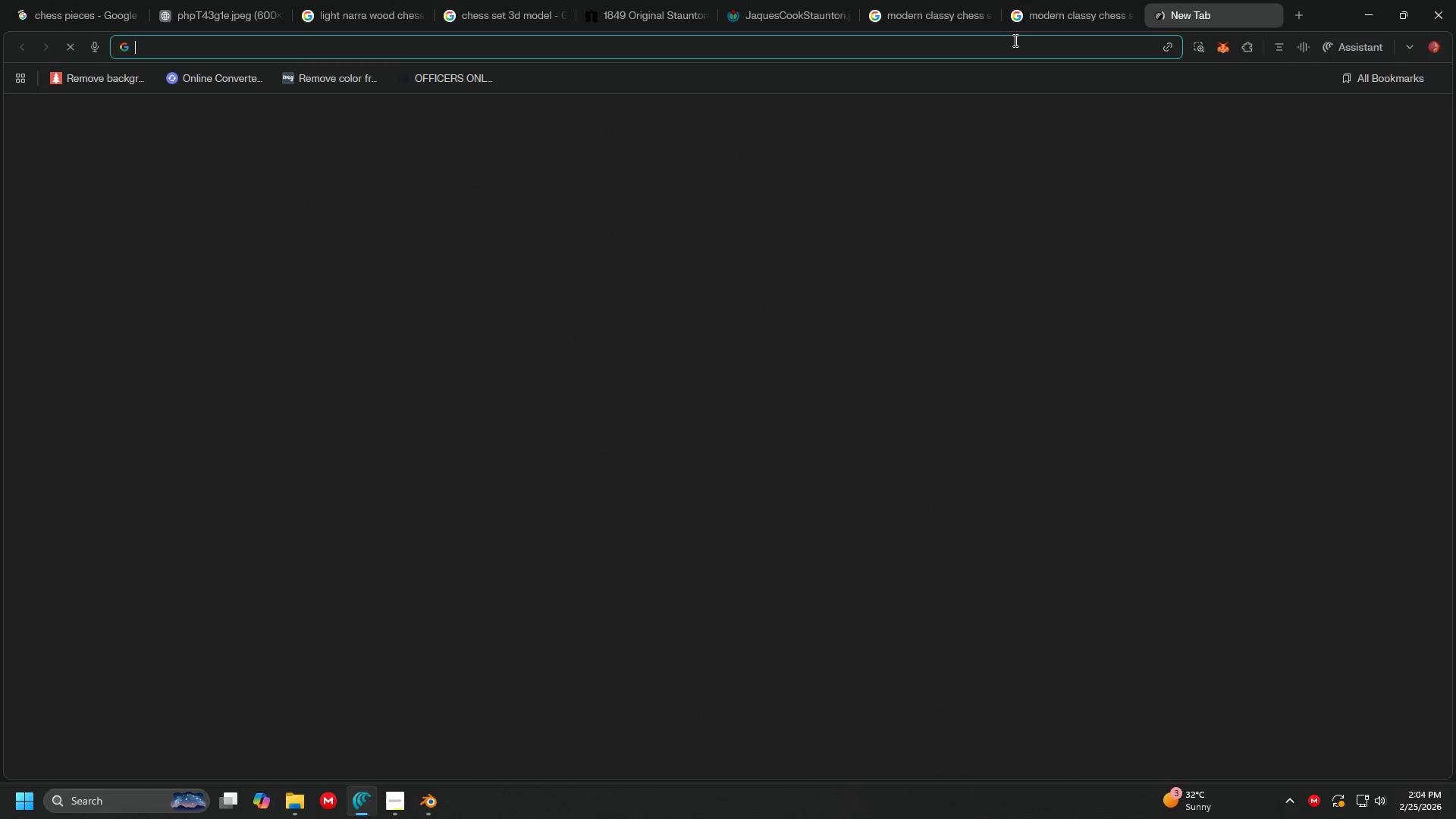 
type(staunton )
 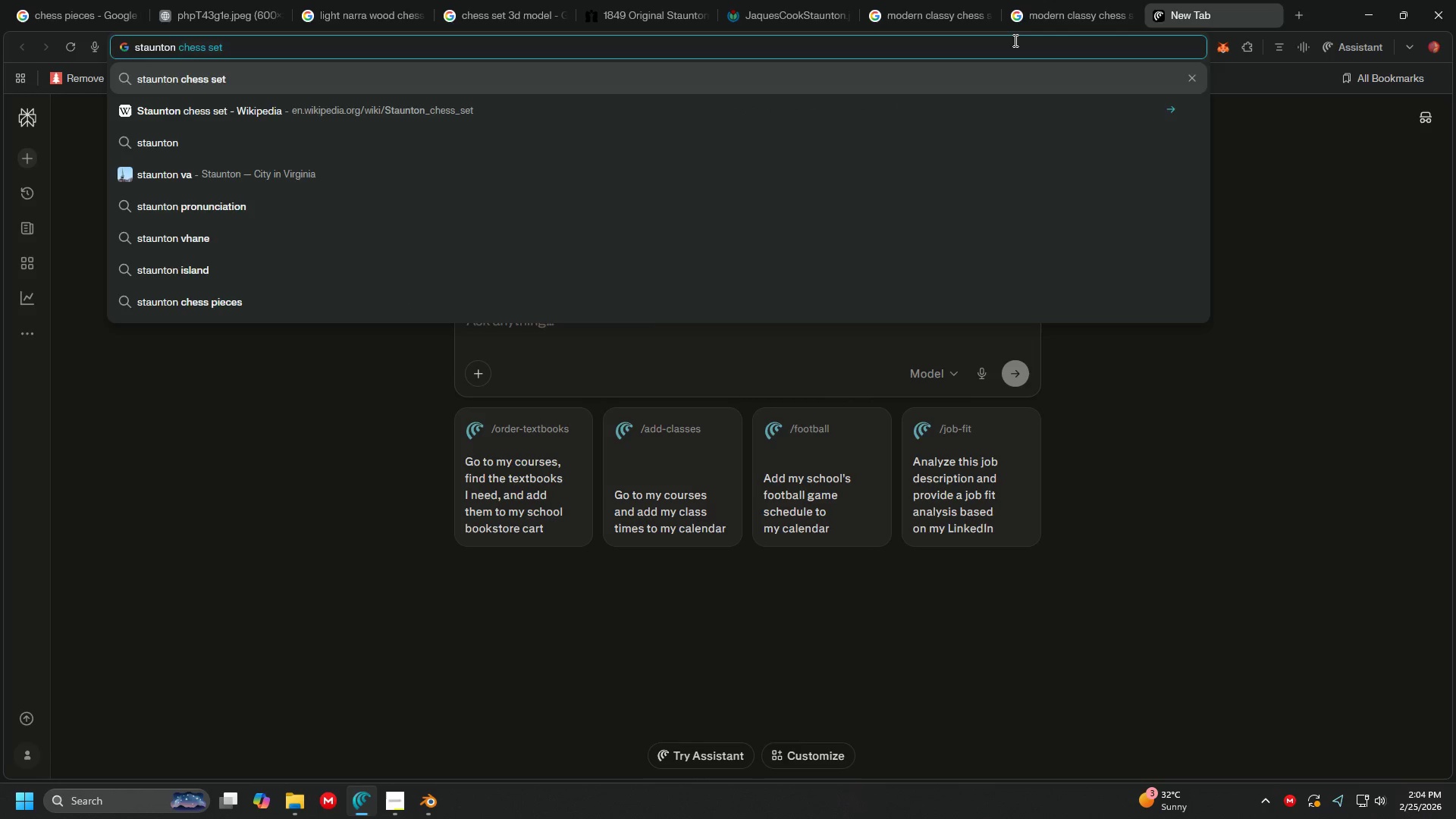 
key(Enter)
 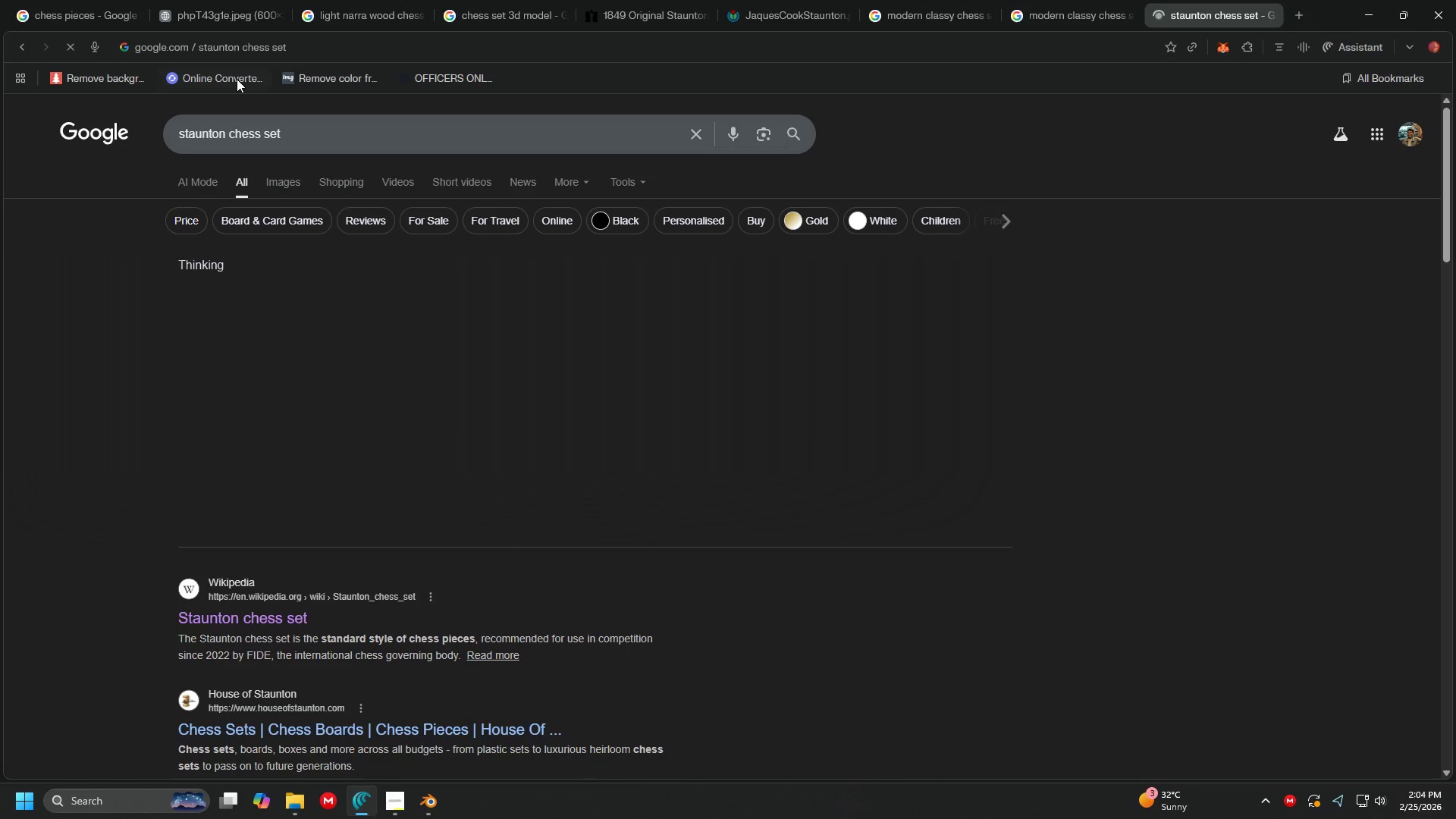 
left_click([275, 184])
 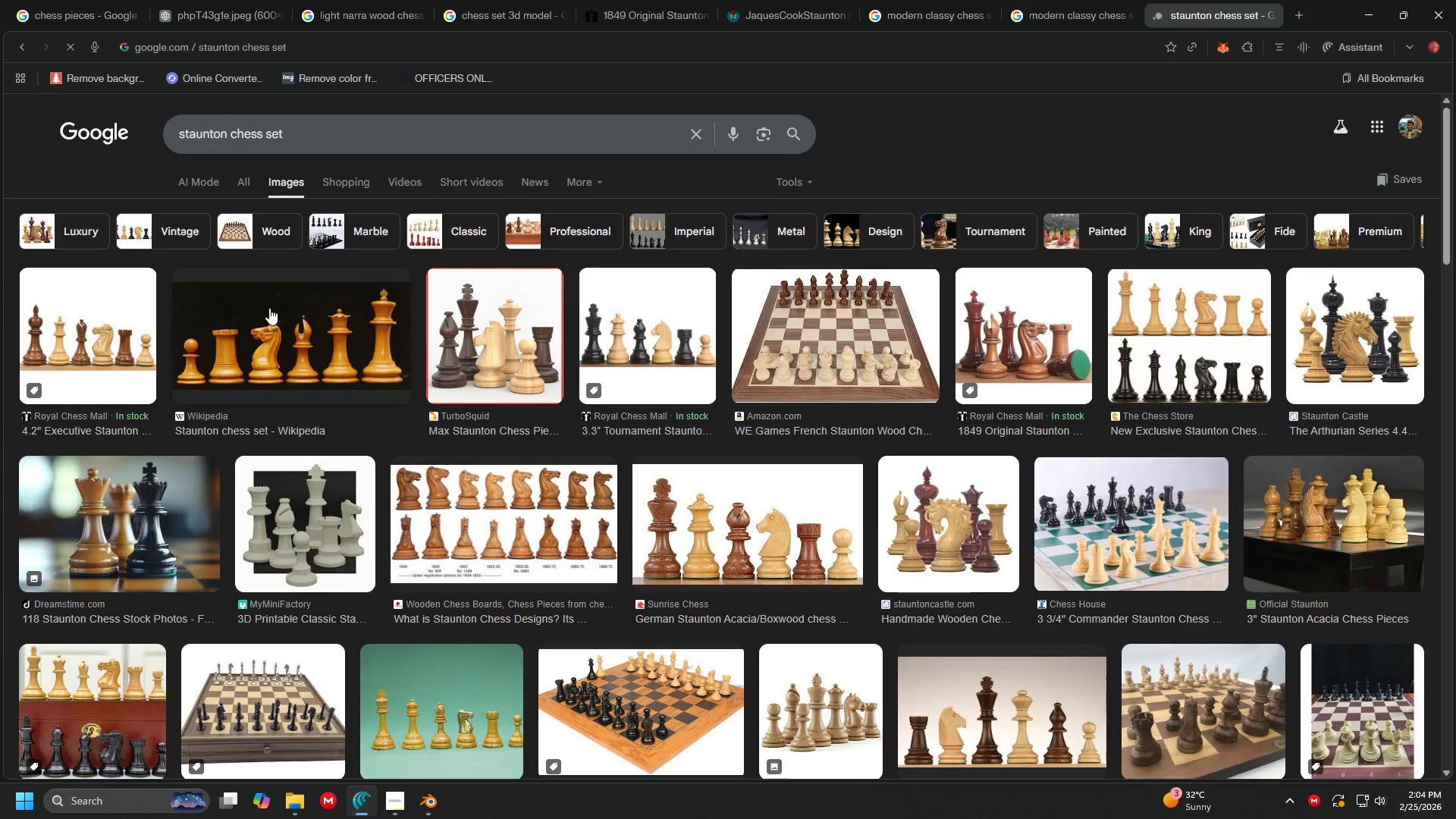 
left_click([87, 328])
 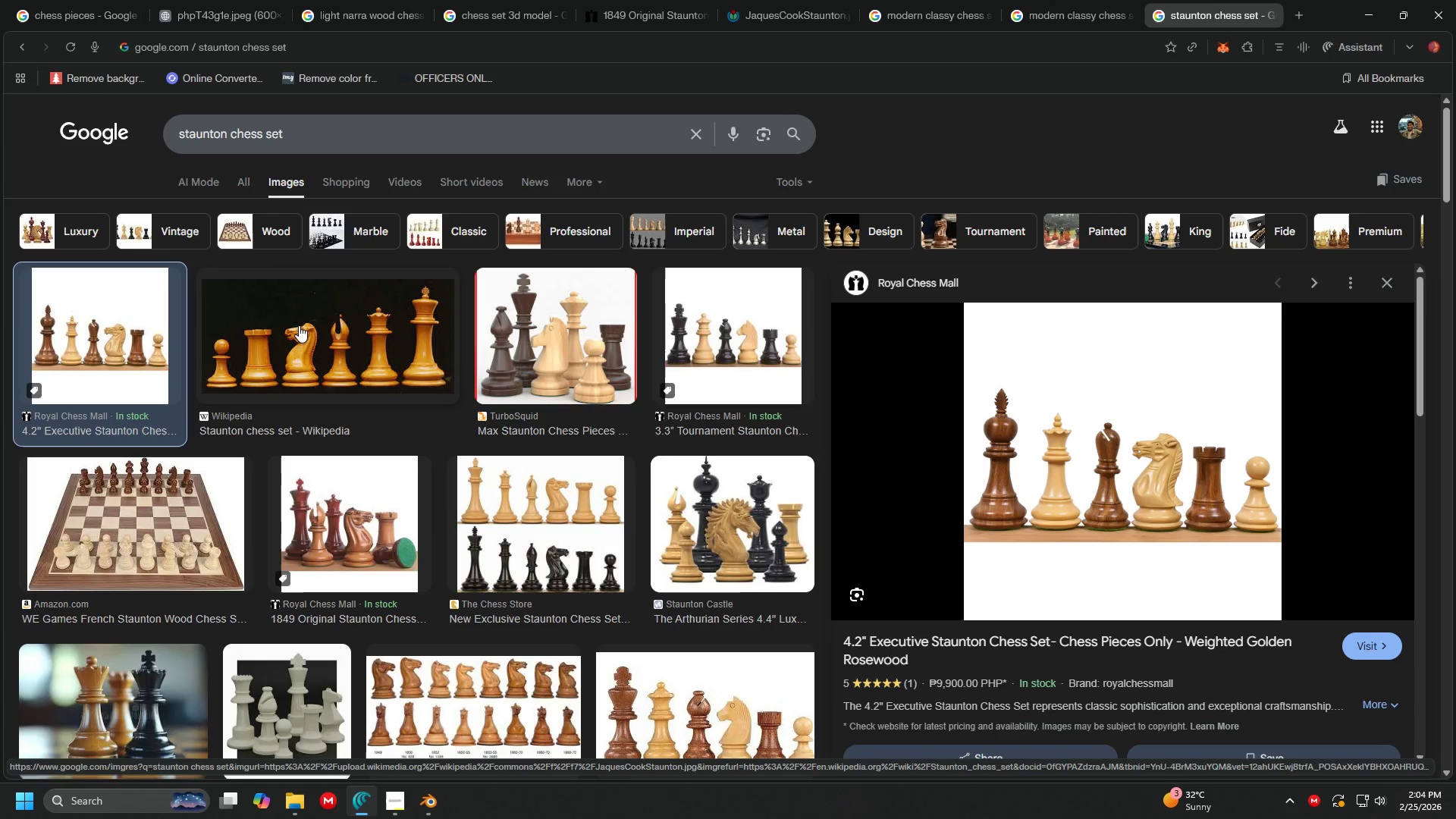 
wait(7.95)
 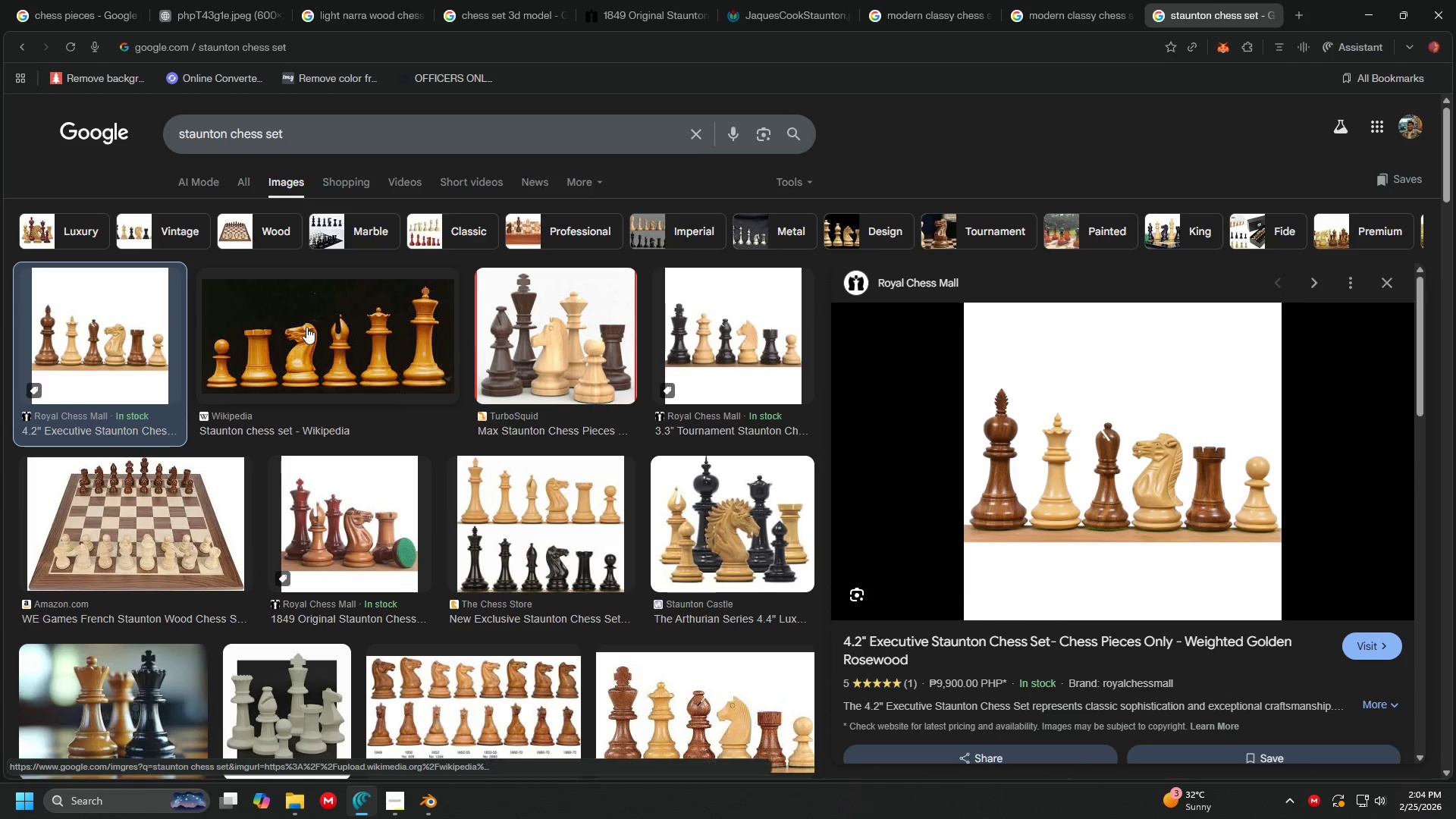 
left_click([299, 325])
 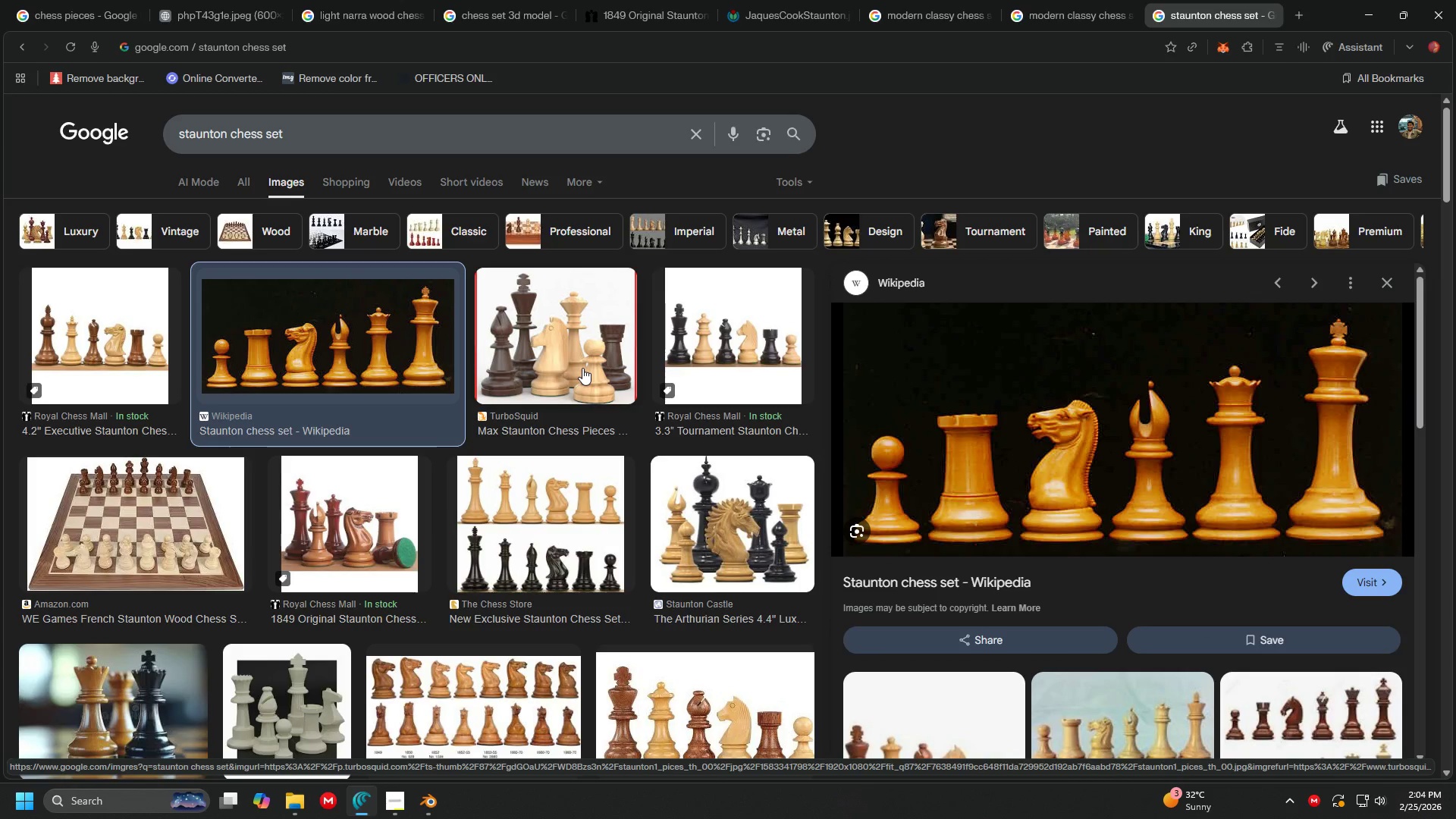 
left_click([745, 547])
 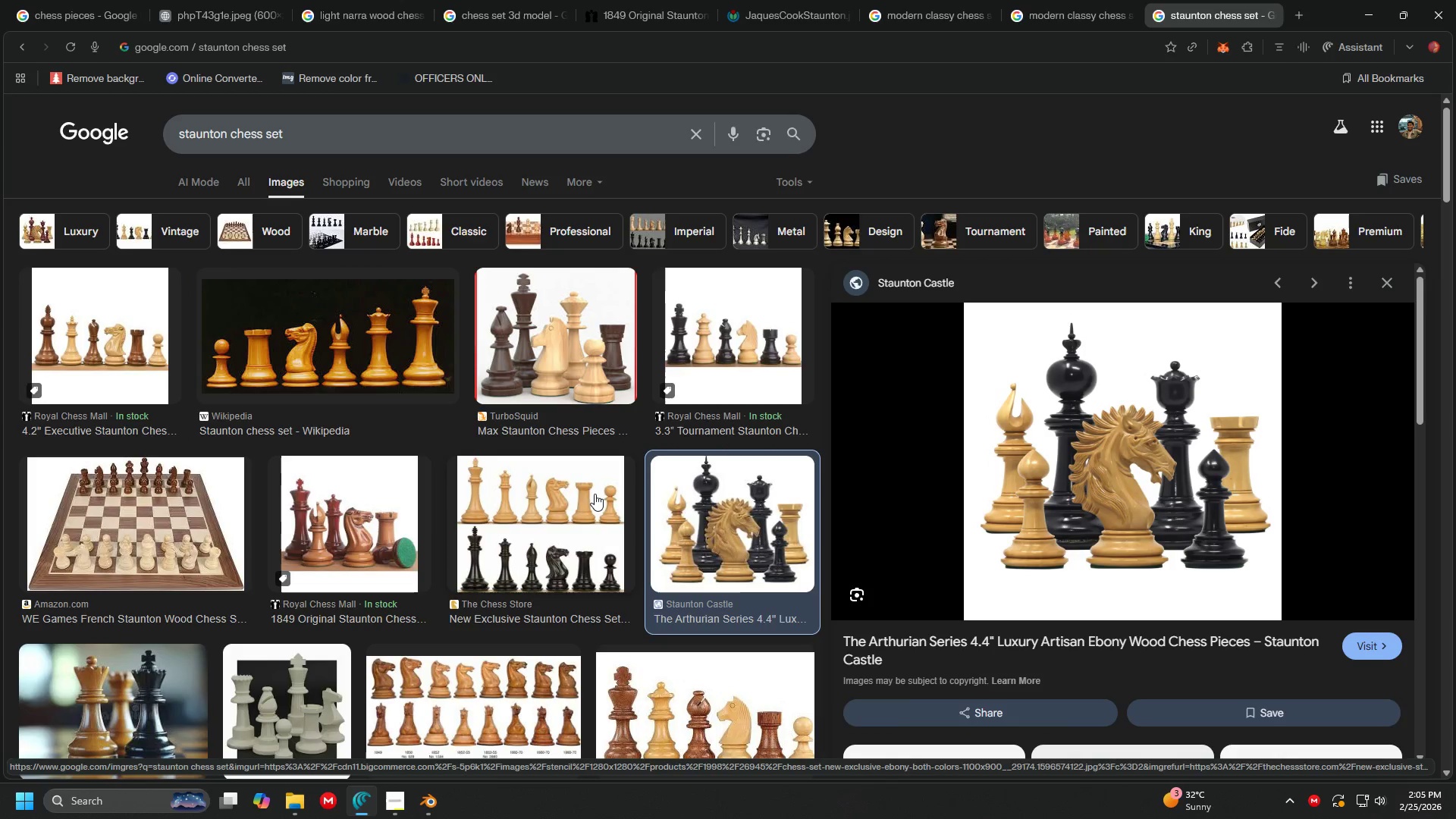 
left_click([595, 494])
 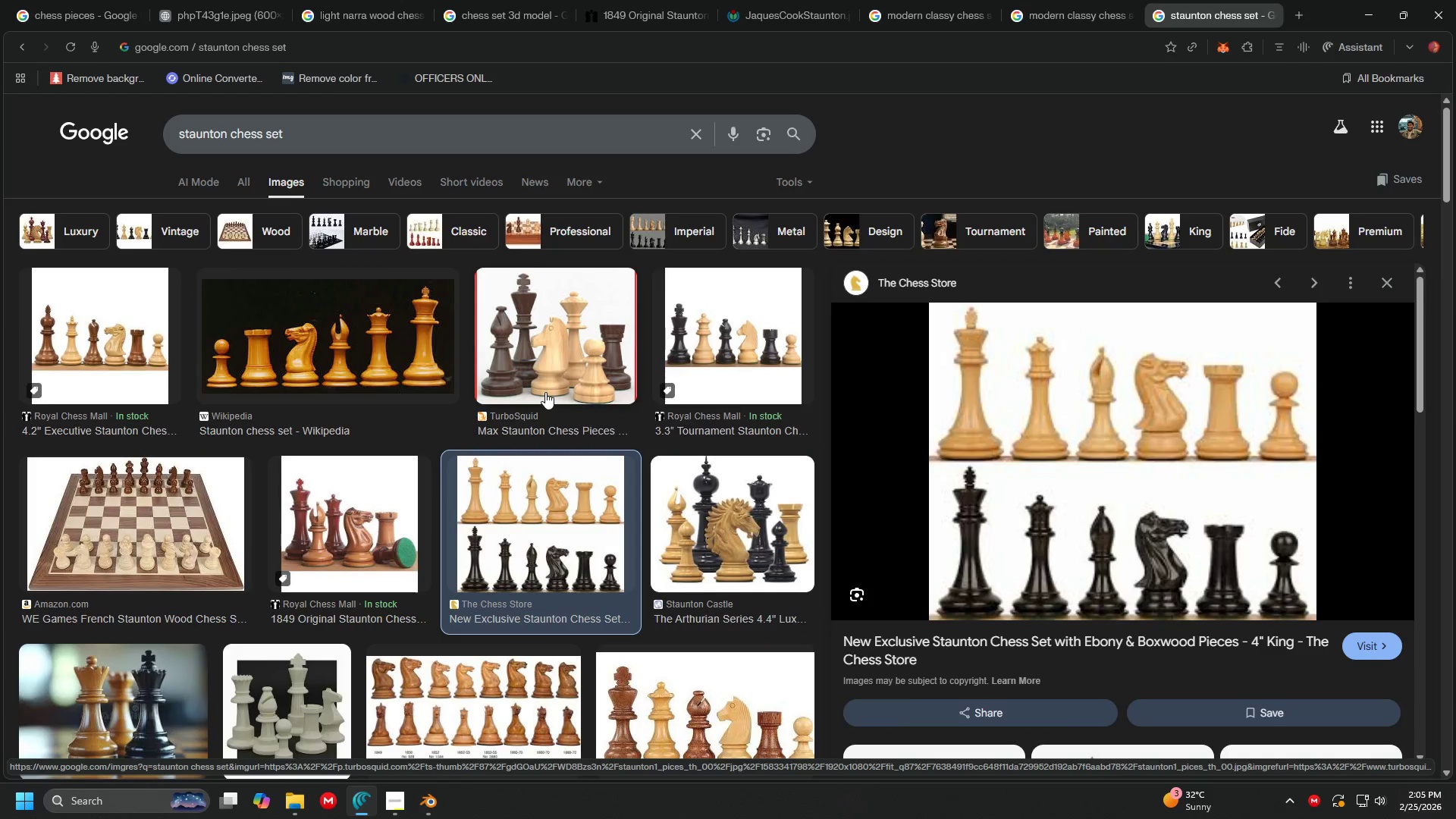 
double_click([435, 369])
 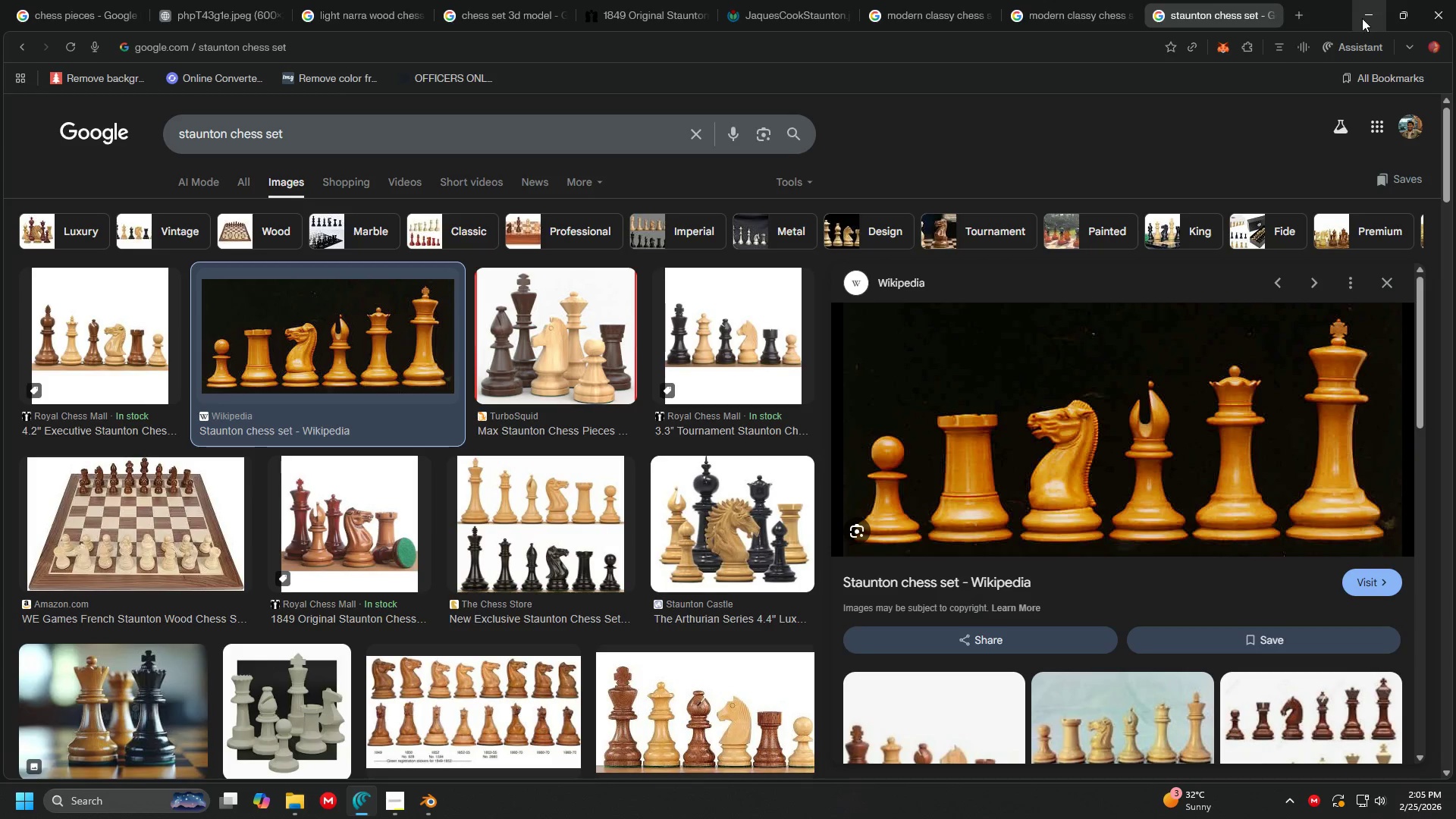 
left_click([1435, 14])